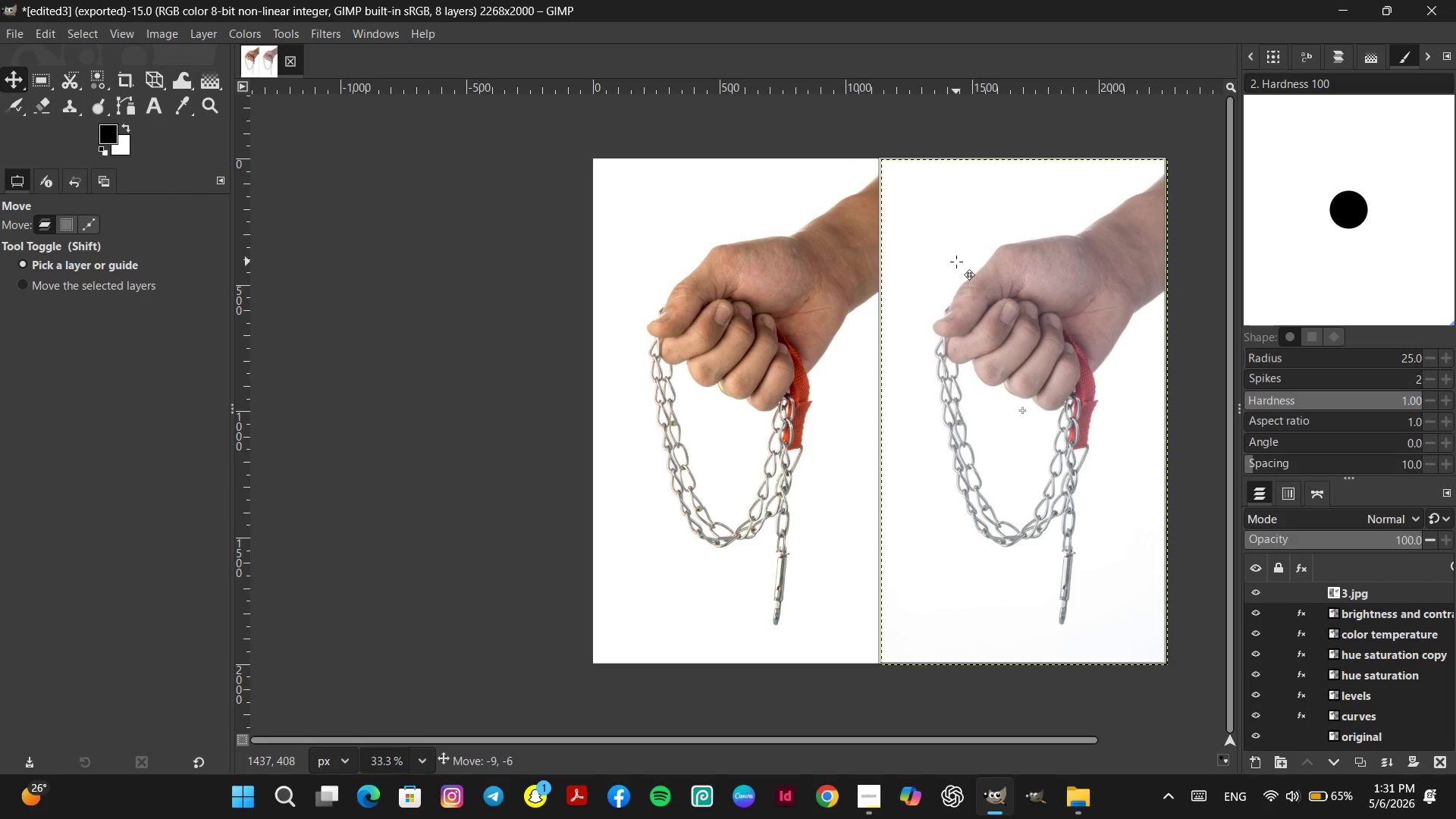 
left_click([956, 262])
 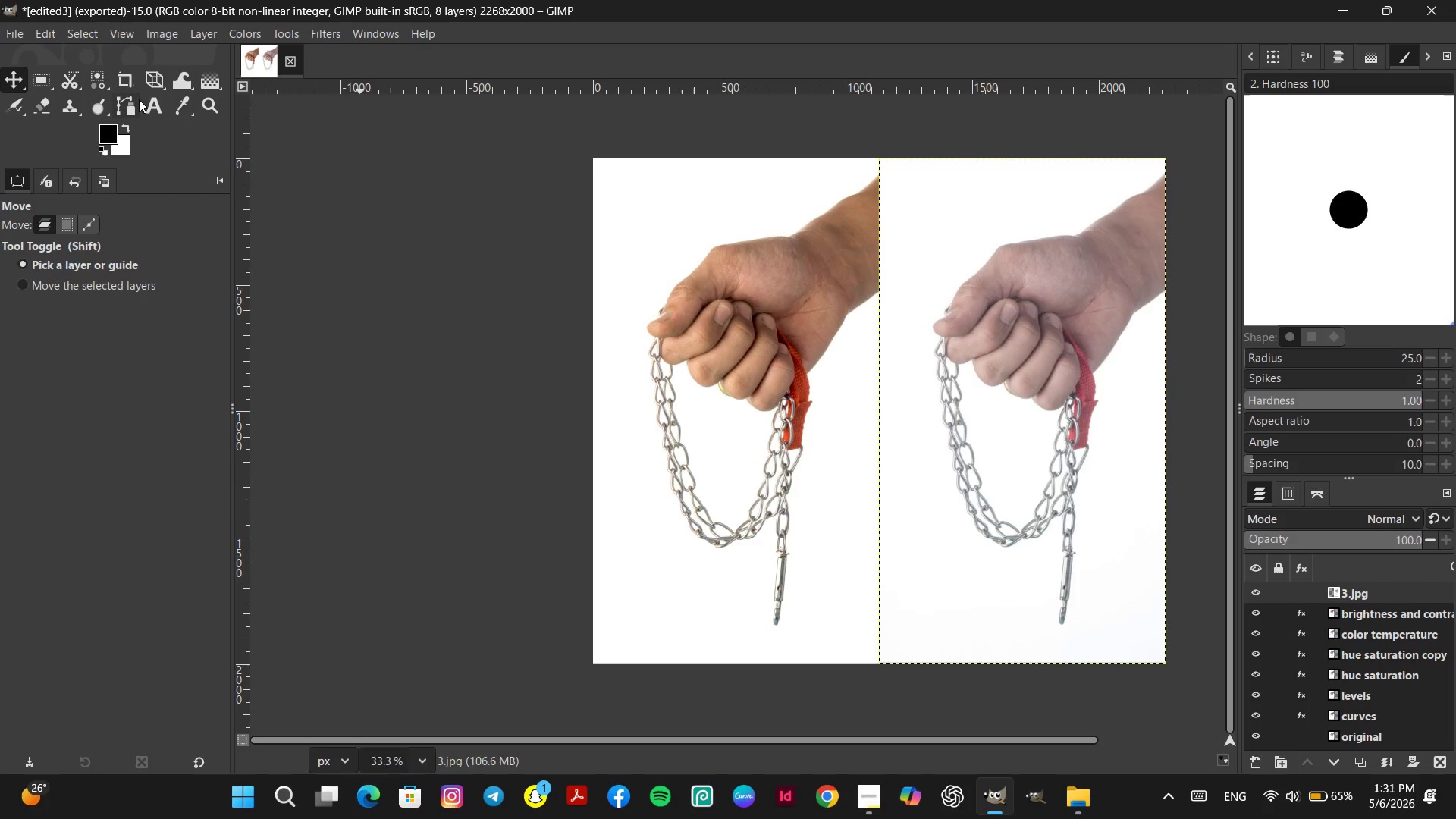 
right_click([956, 262])
 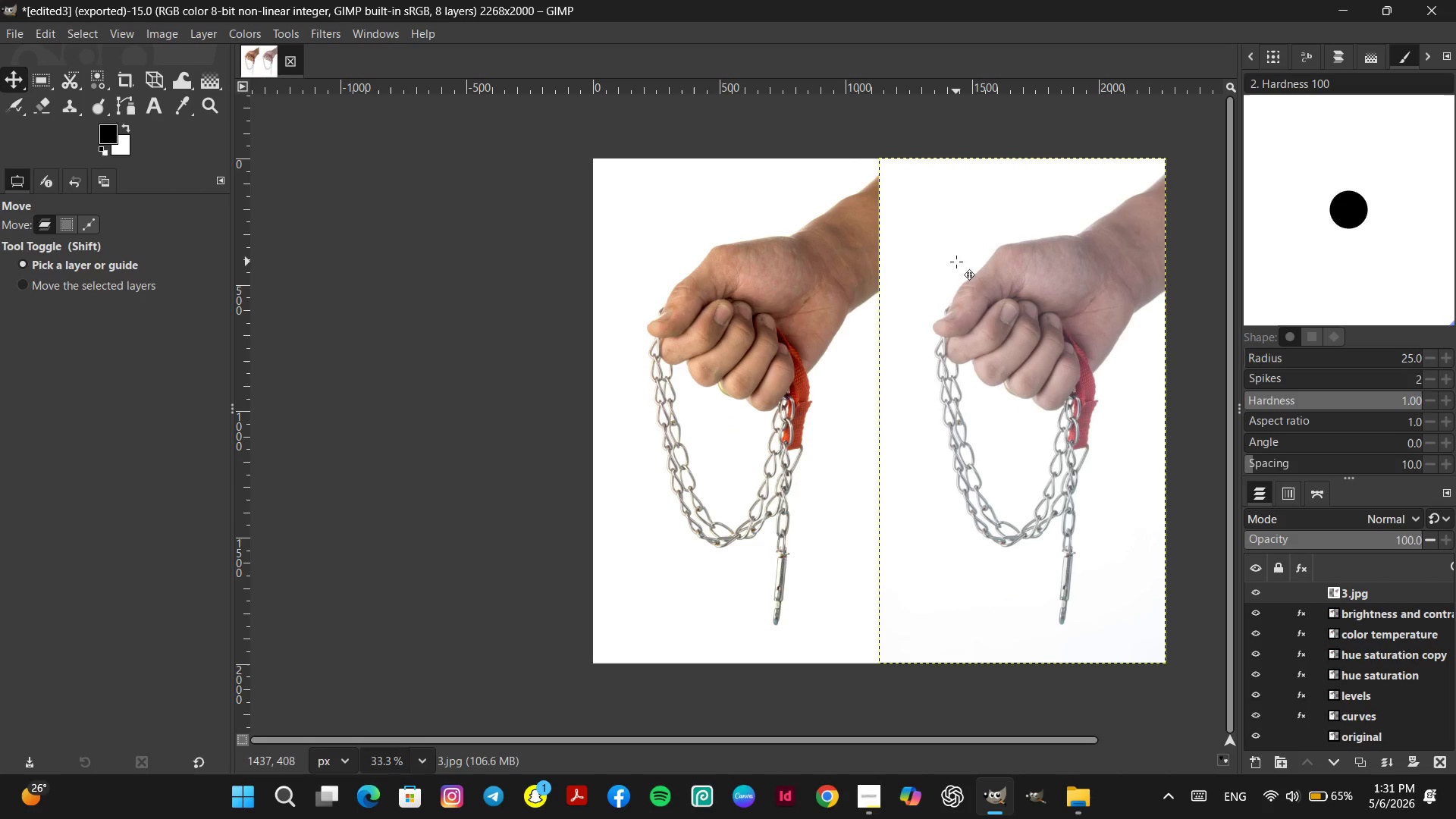 
left_click([154, 105])
 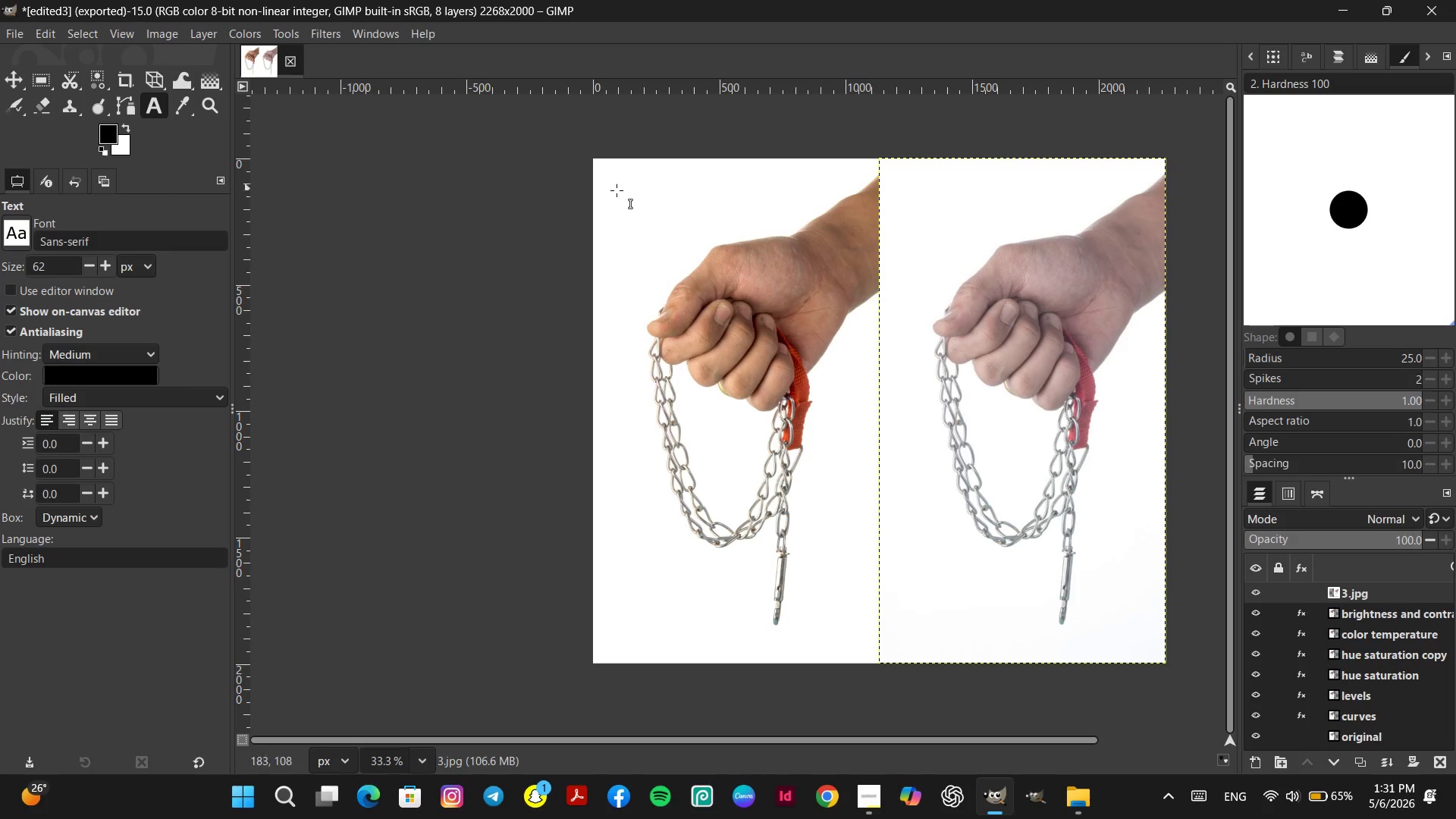 
left_click([617, 190])
 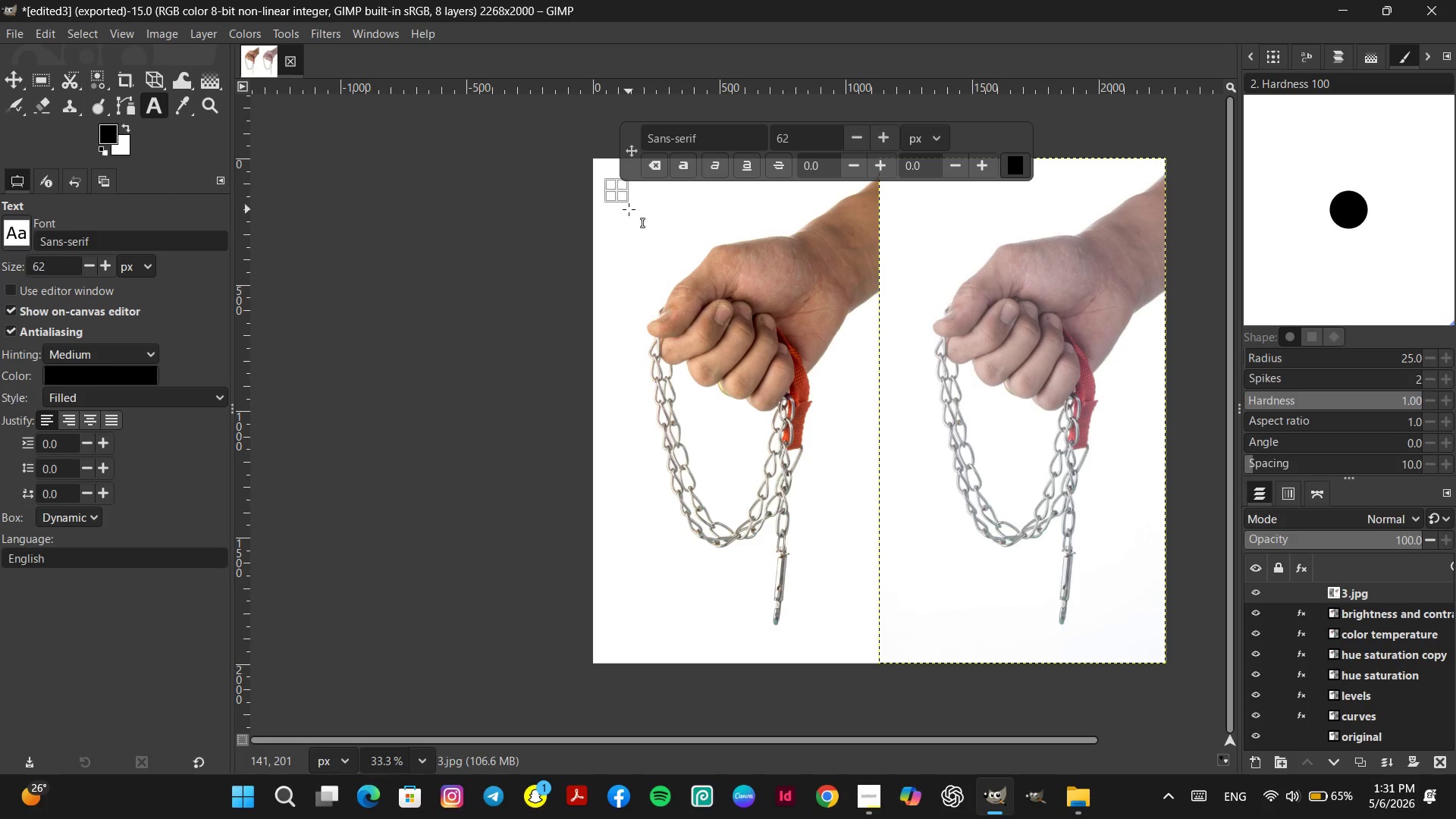 
type(after)
 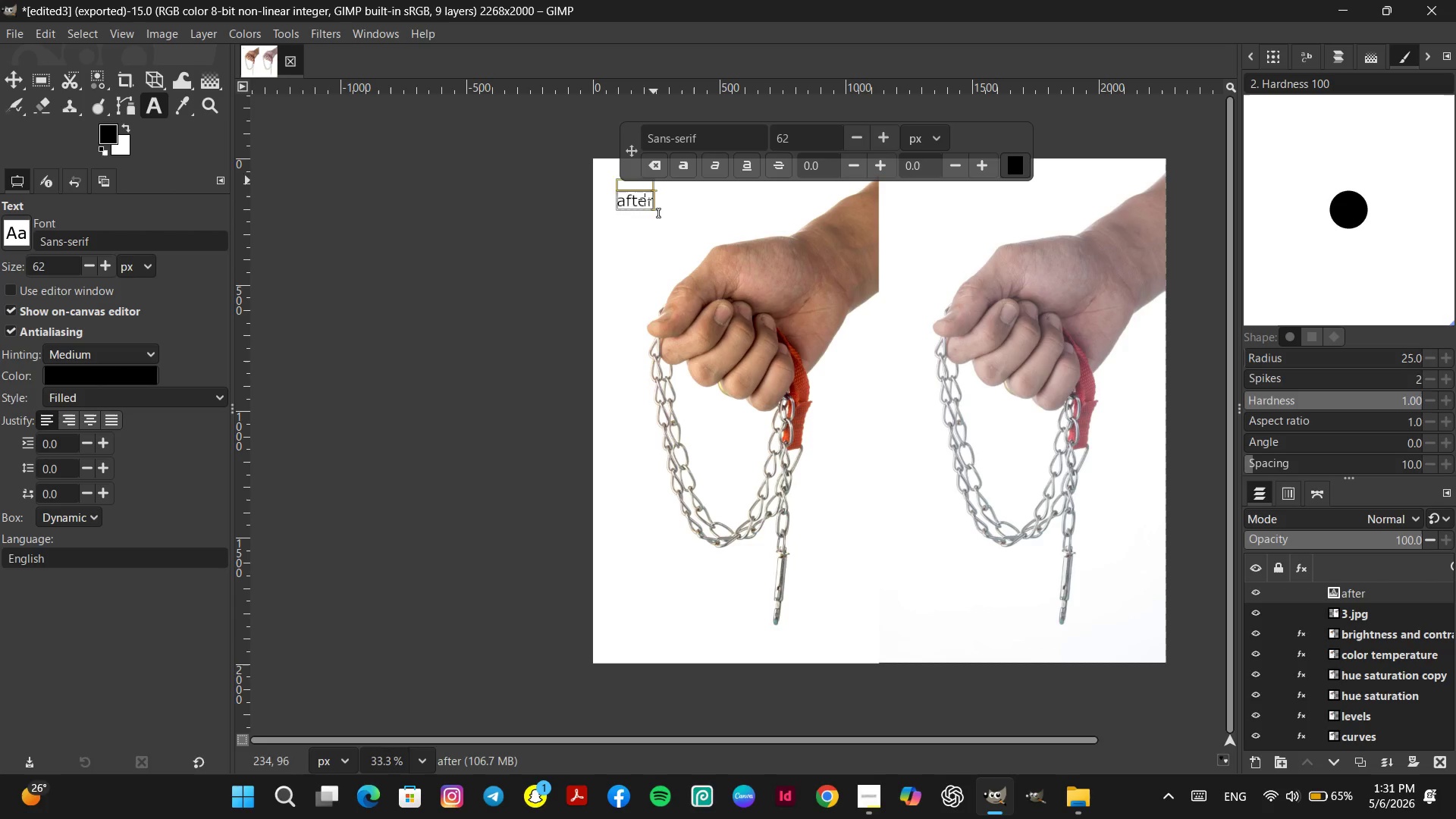 
double_click([631, 196])
 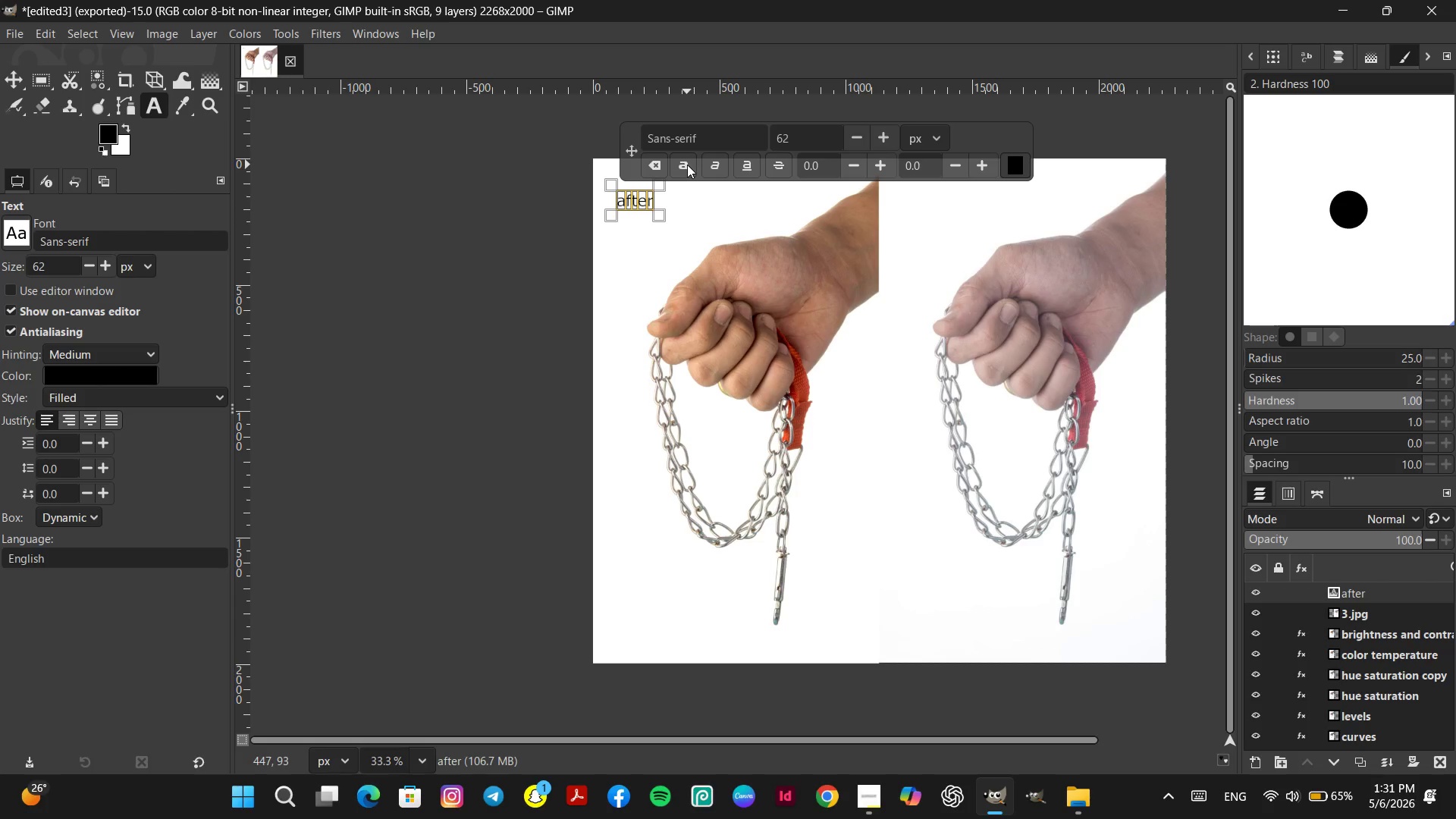 
left_click([687, 165])
 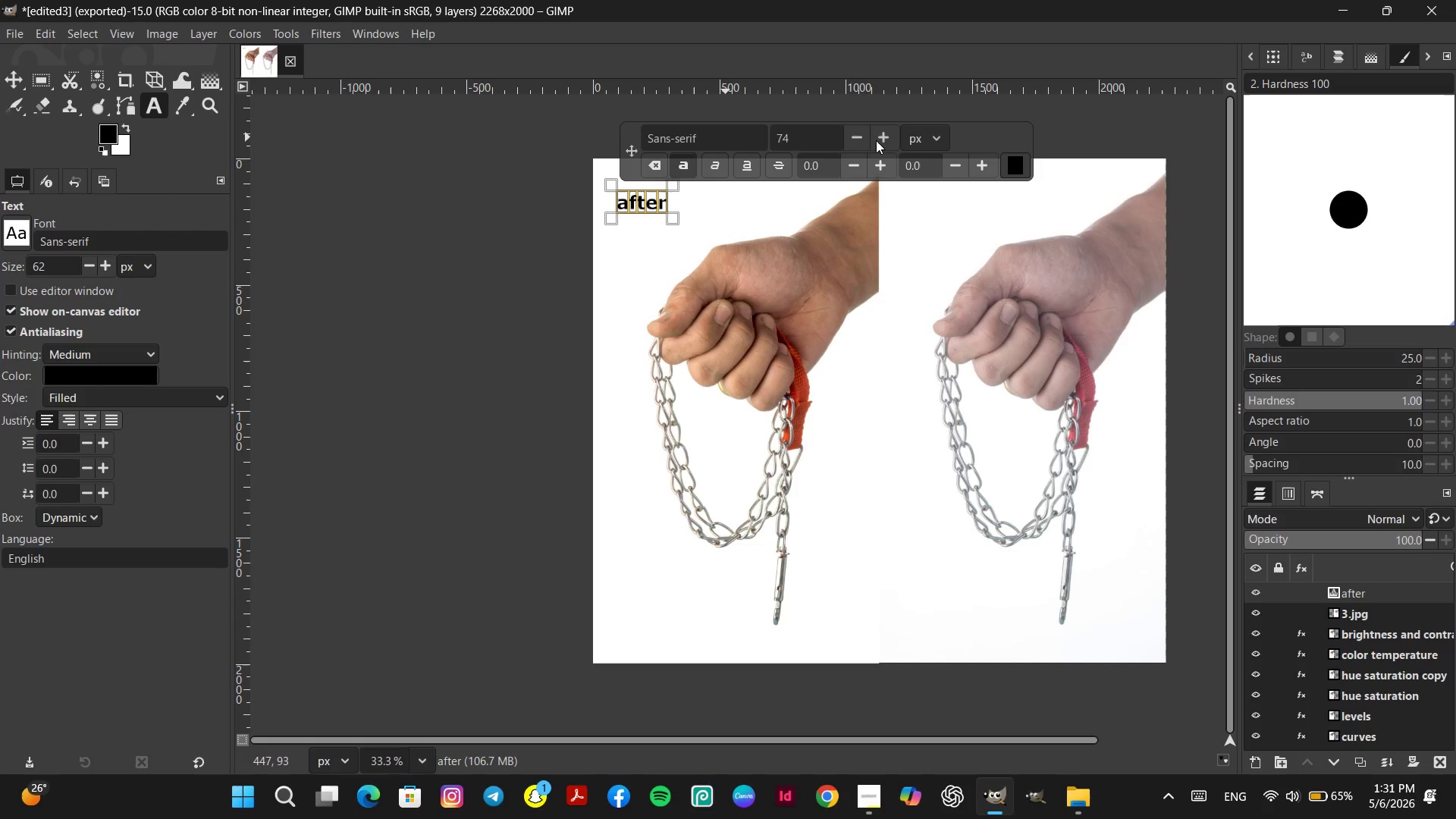 
left_click([876, 140])
 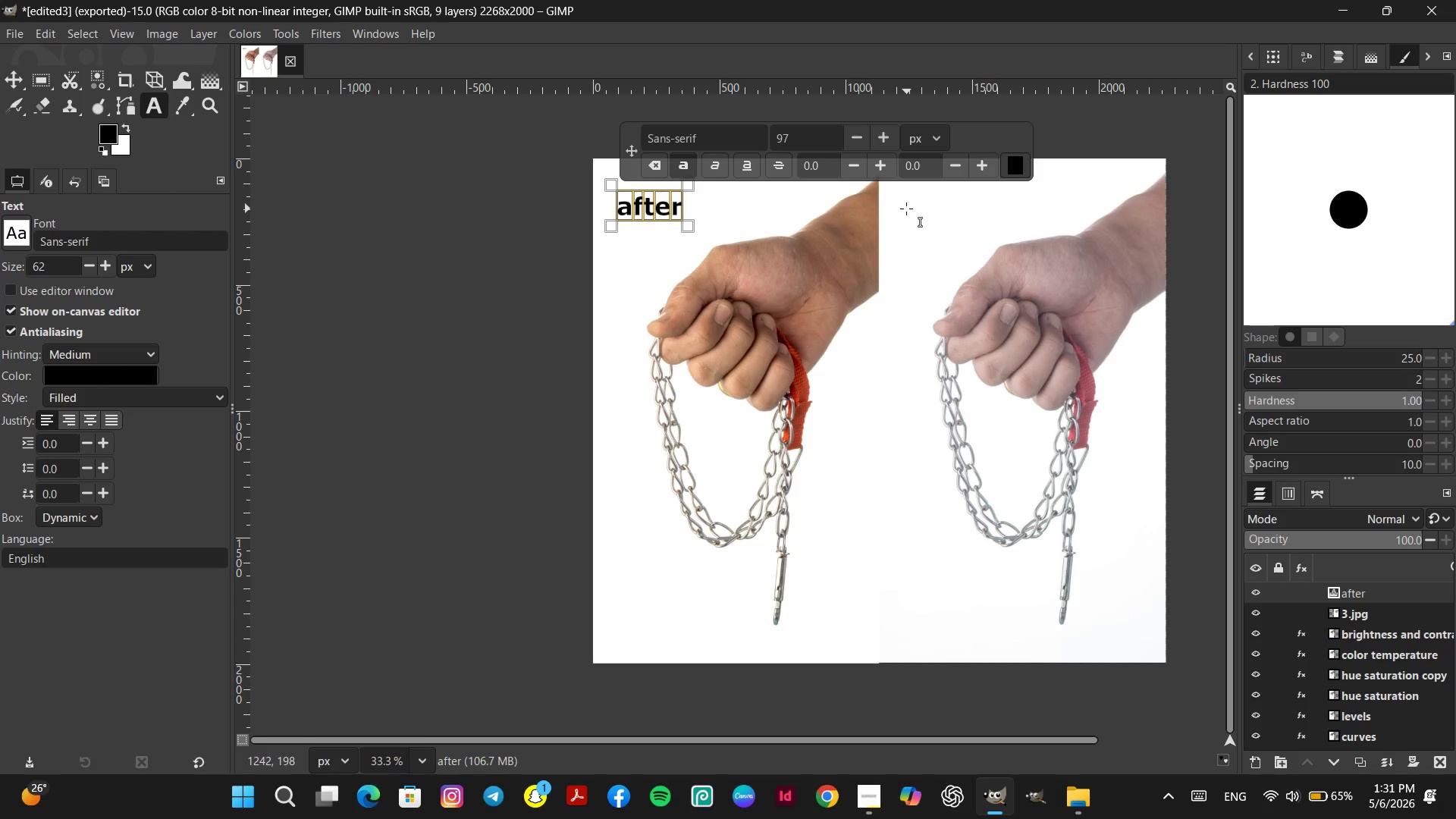 
left_click([901, 200])
 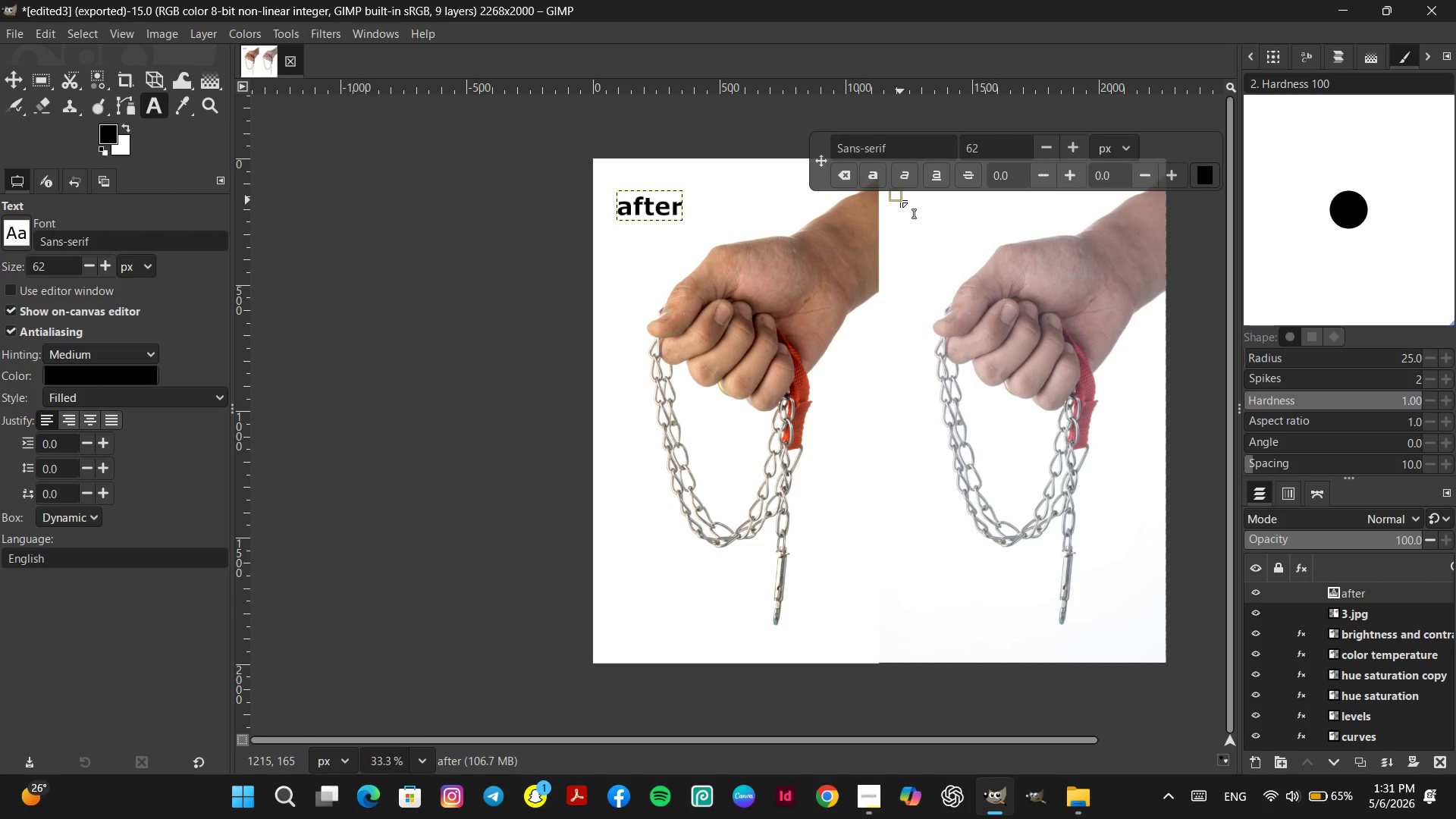 
type(before)
 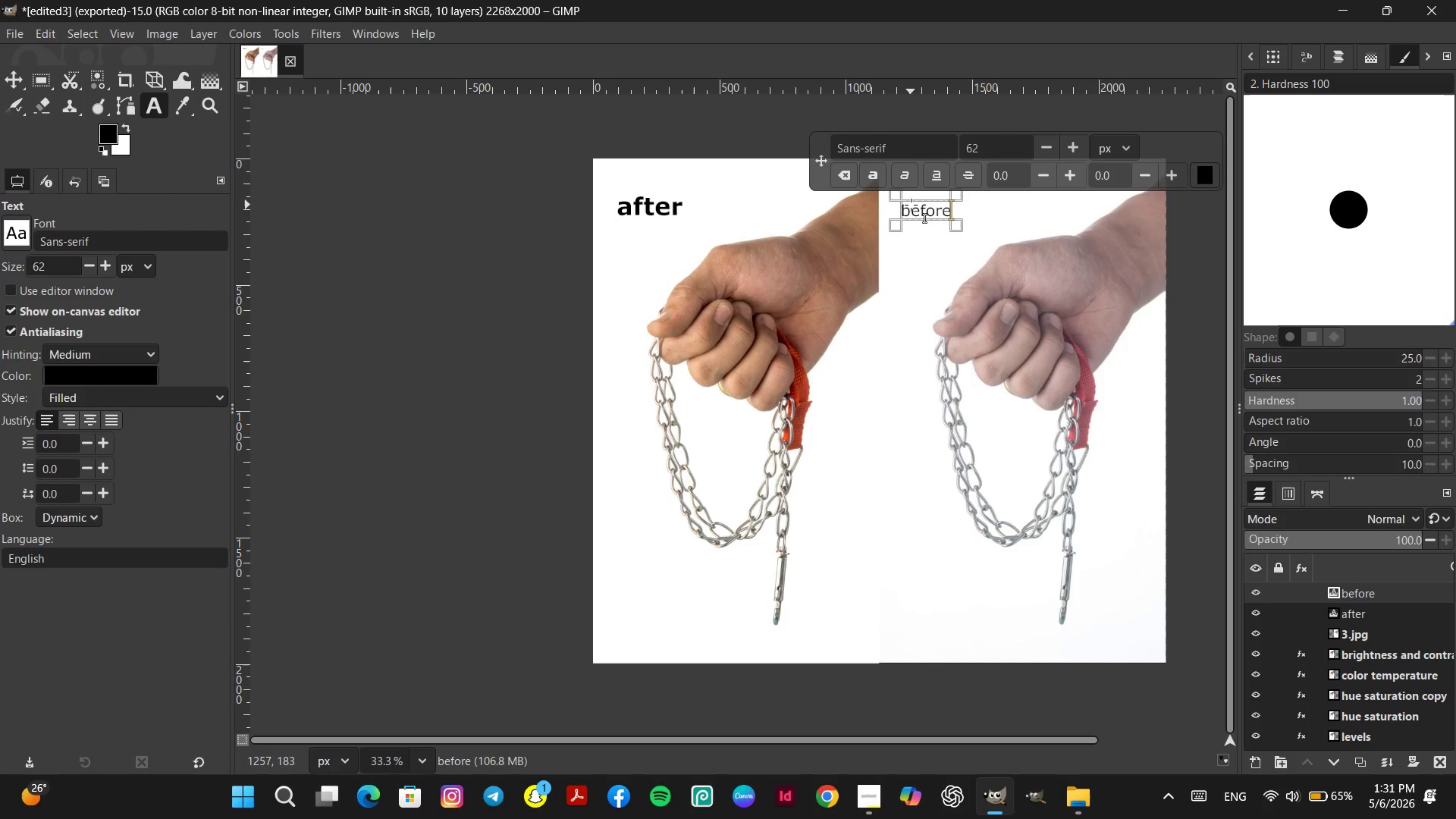 
double_click([911, 205])
 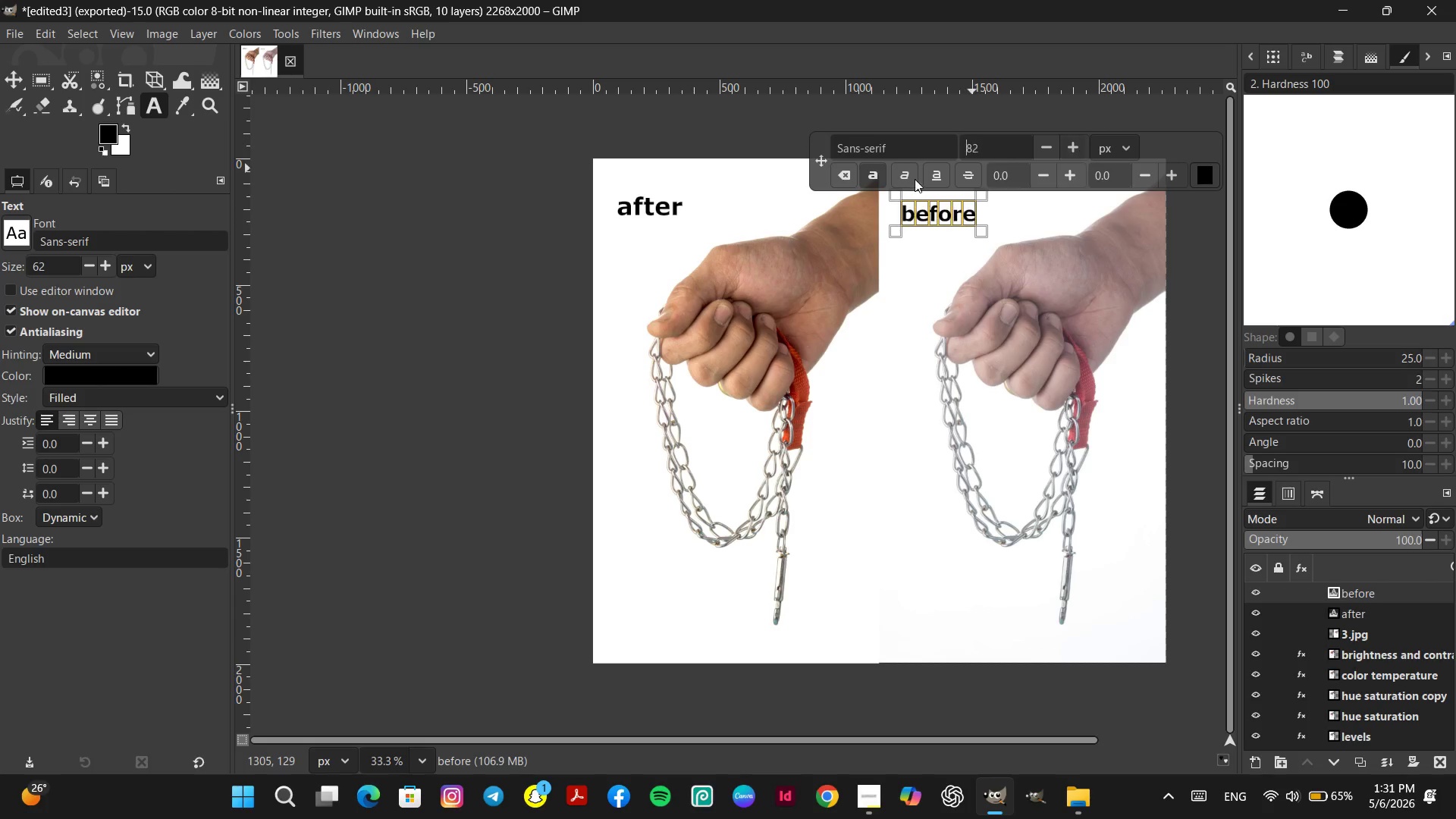 
left_click_drag(start_coordinate=[890, 193], to_coordinate=[889, 177])
 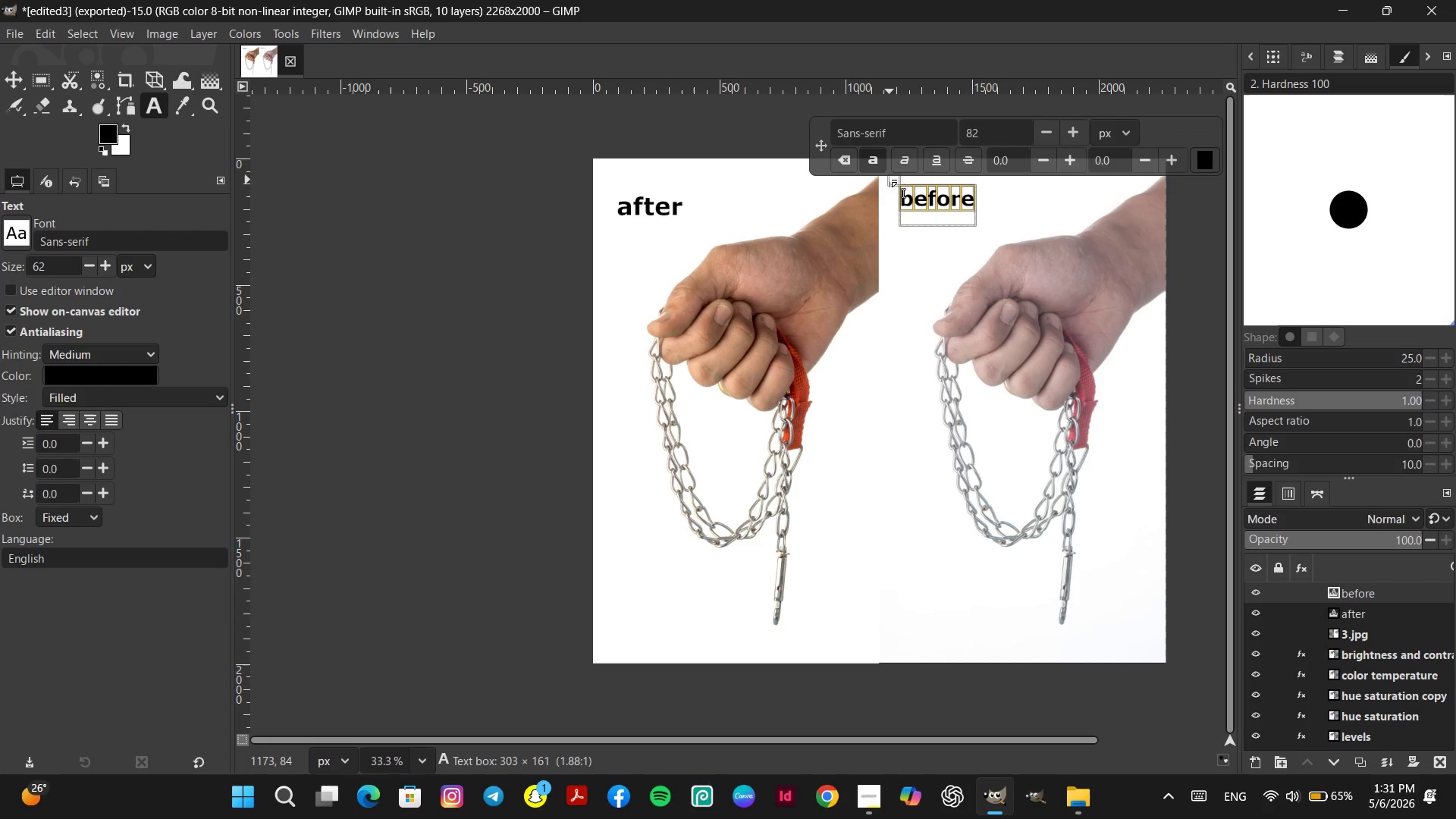 
left_click_drag(start_coordinate=[890, 180], to_coordinate=[890, 174])
 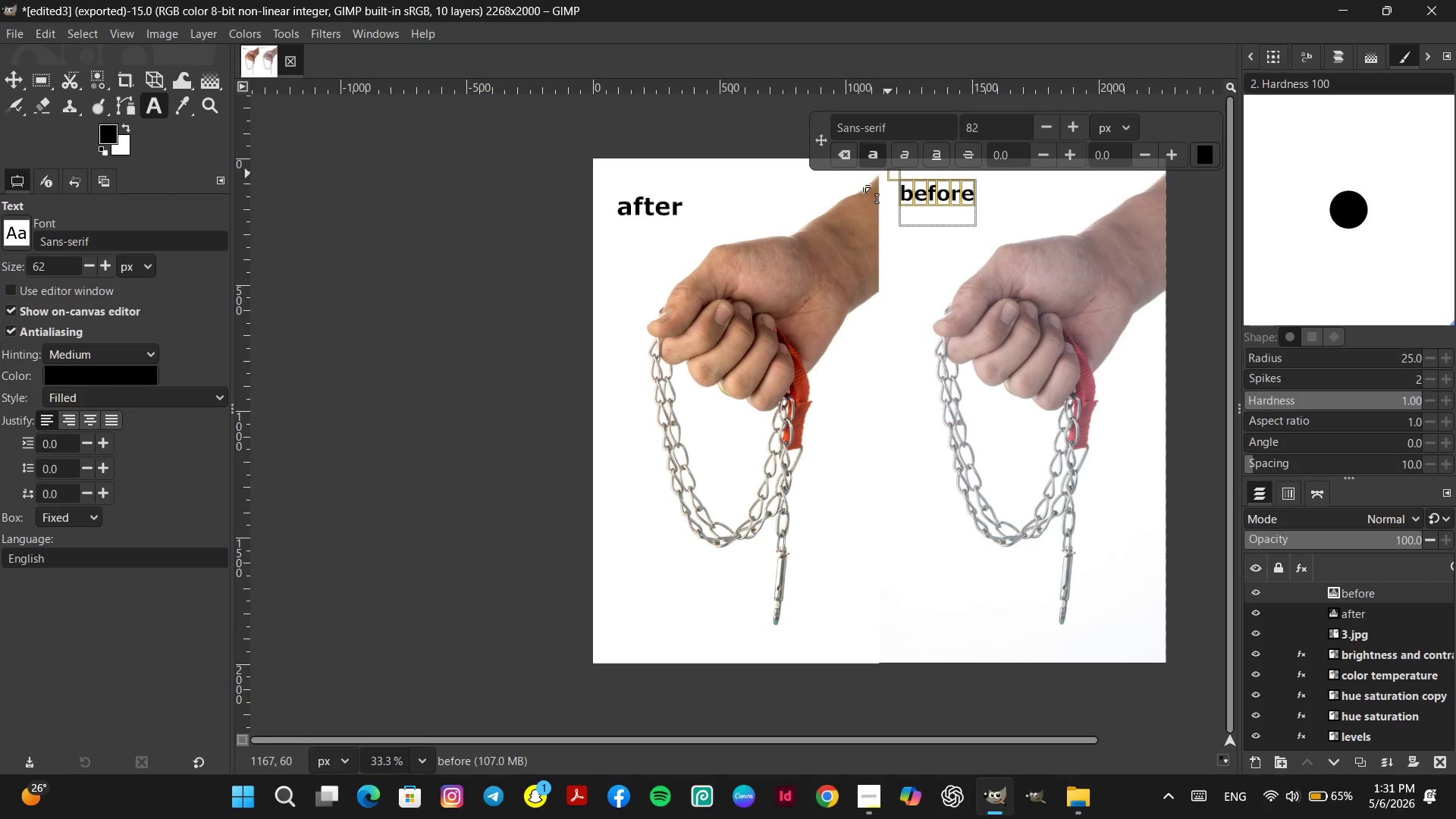 
left_click([430, 249])
 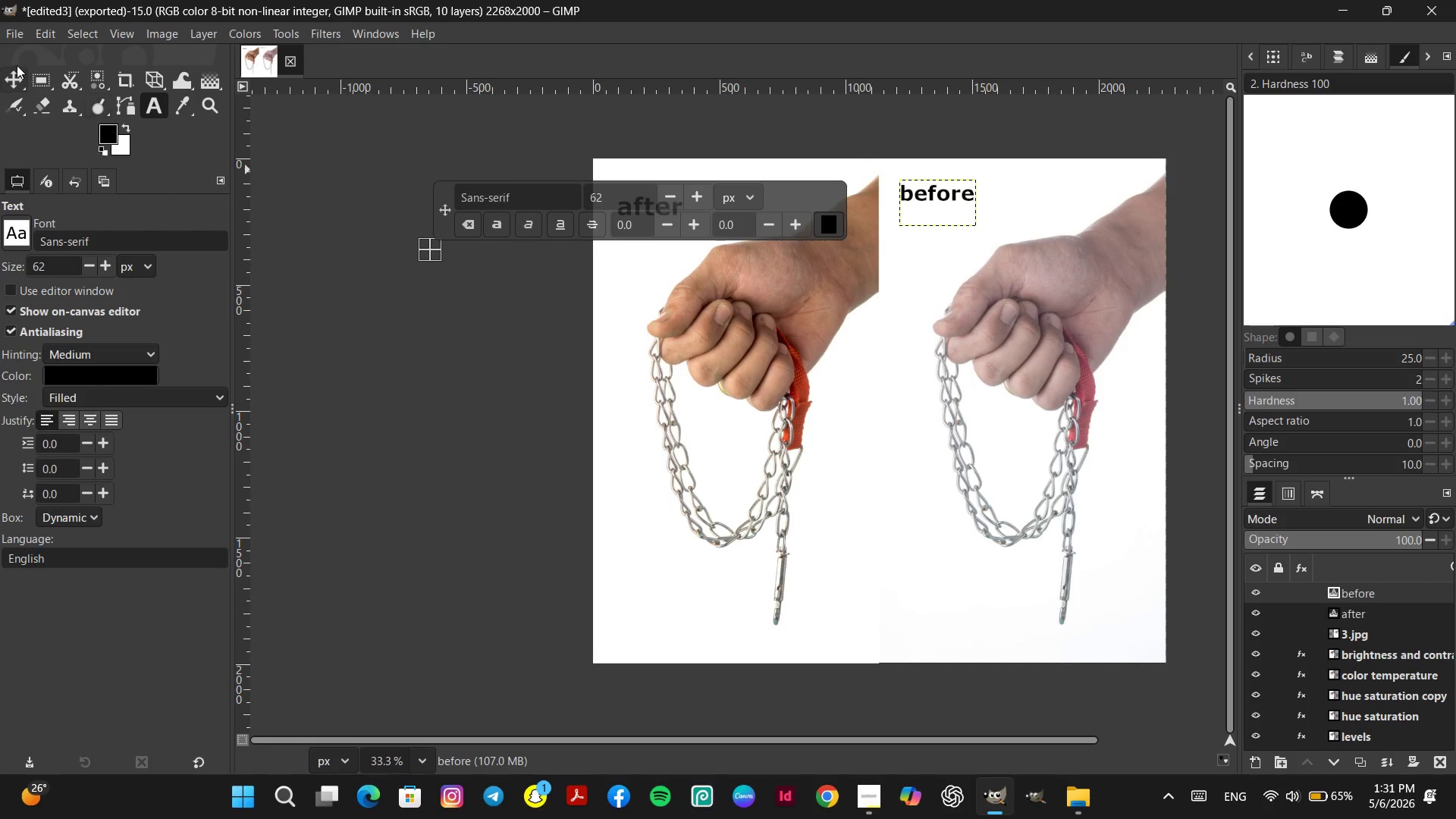 
left_click([14, 36])
 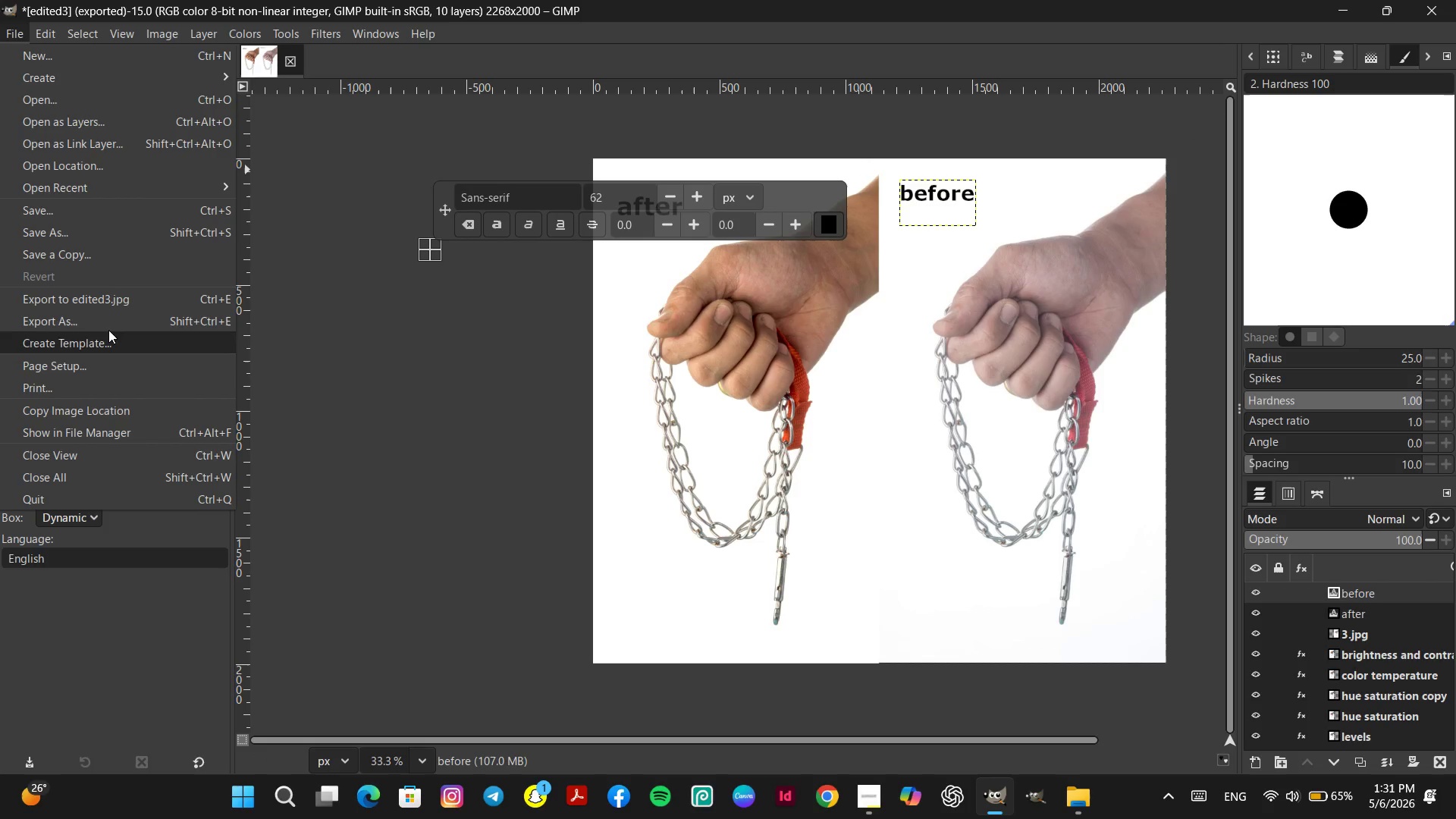 
left_click([107, 324])
 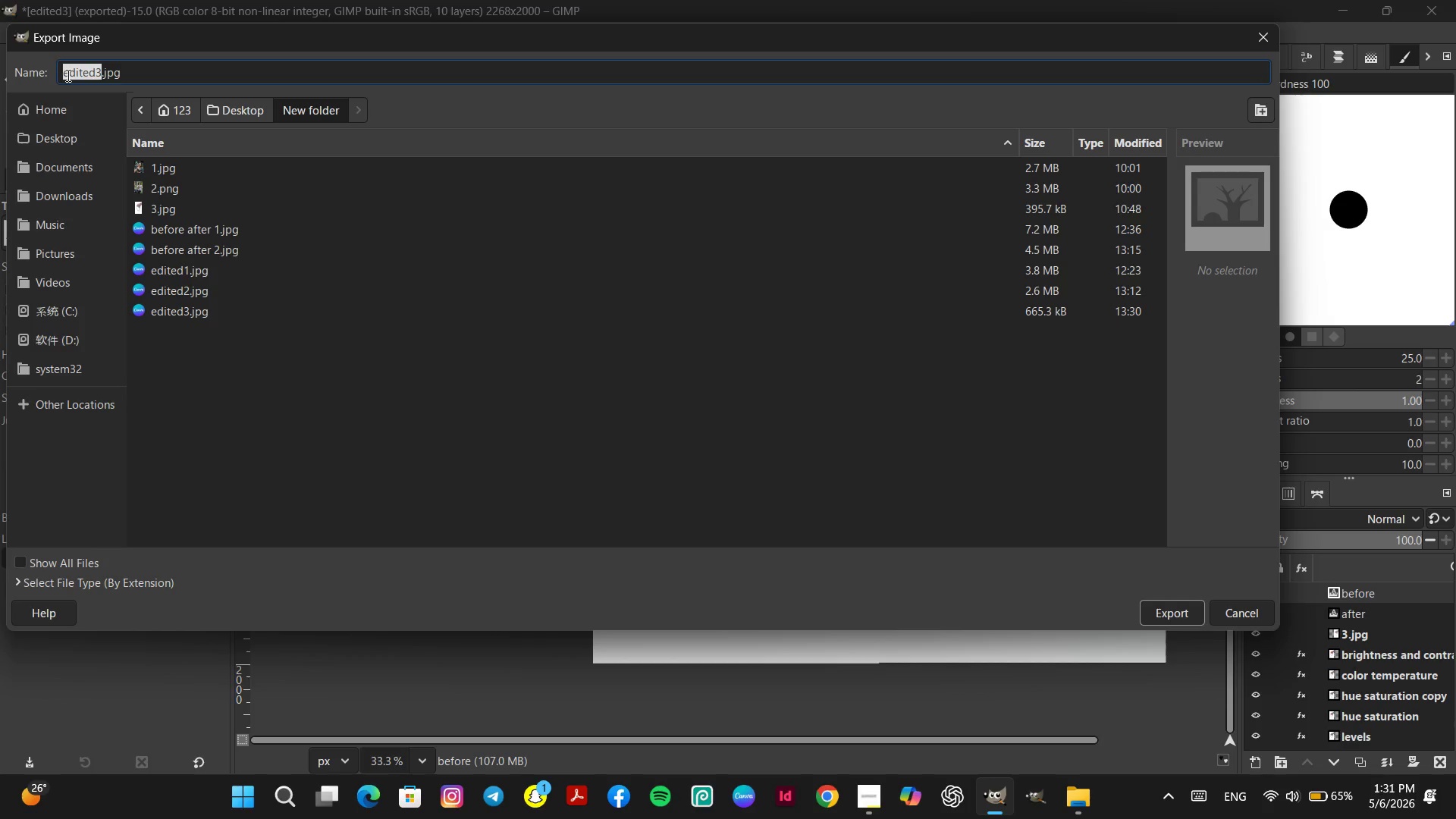 
type(before after3)
 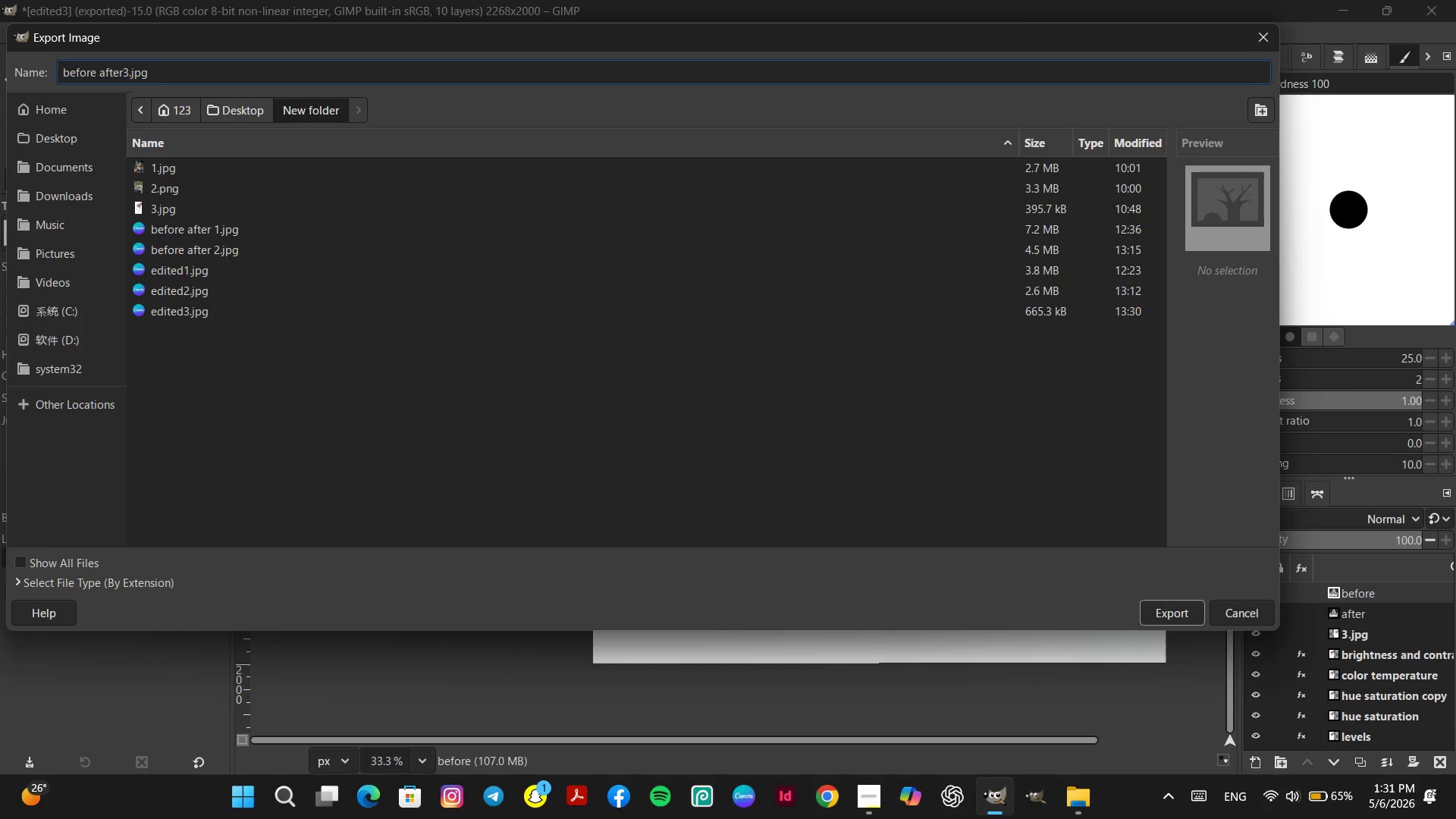 
key(Enter)
 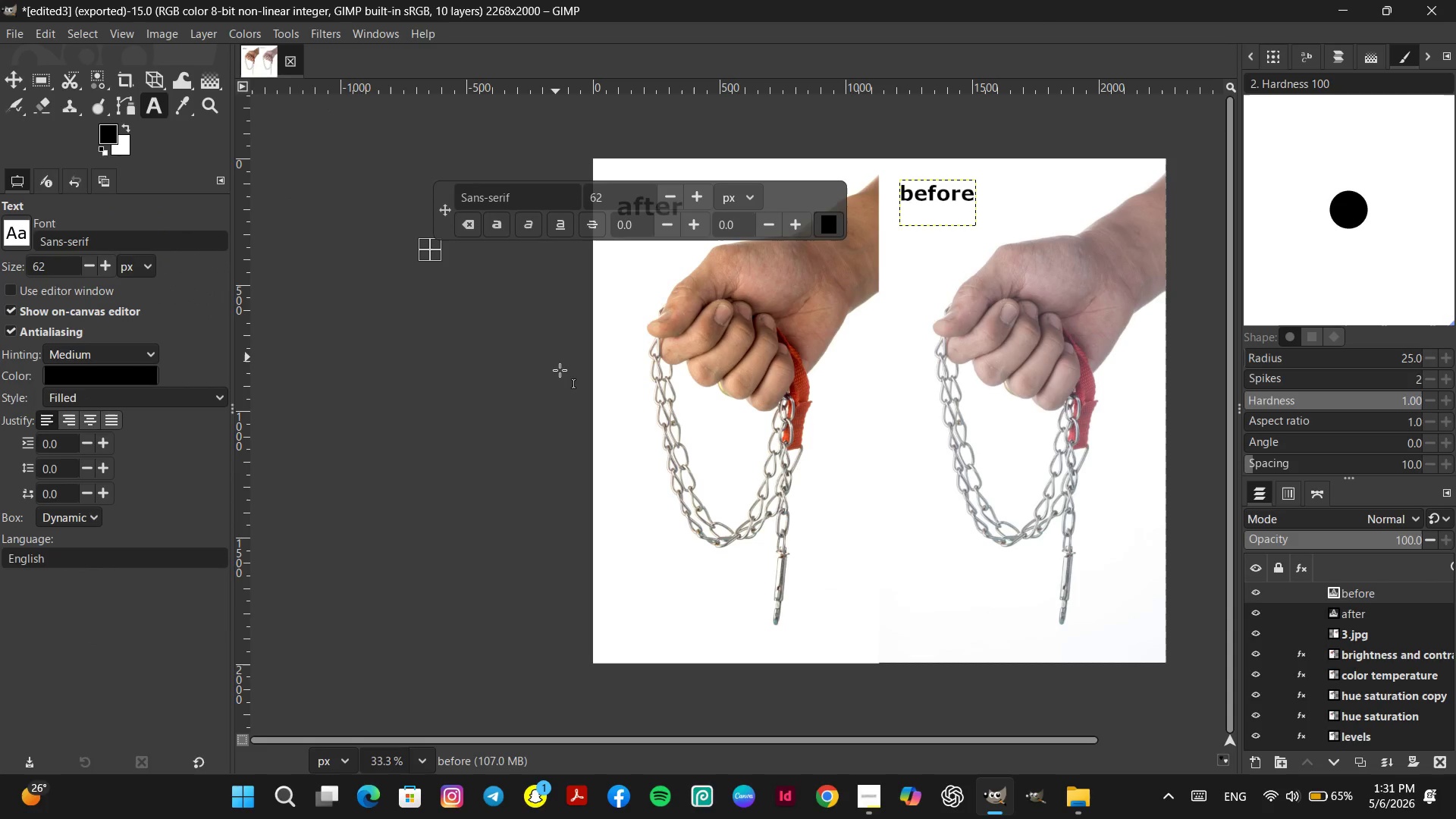 
scroll: coordinate [826, 484], scroll_direction: down, amount: 2.0
 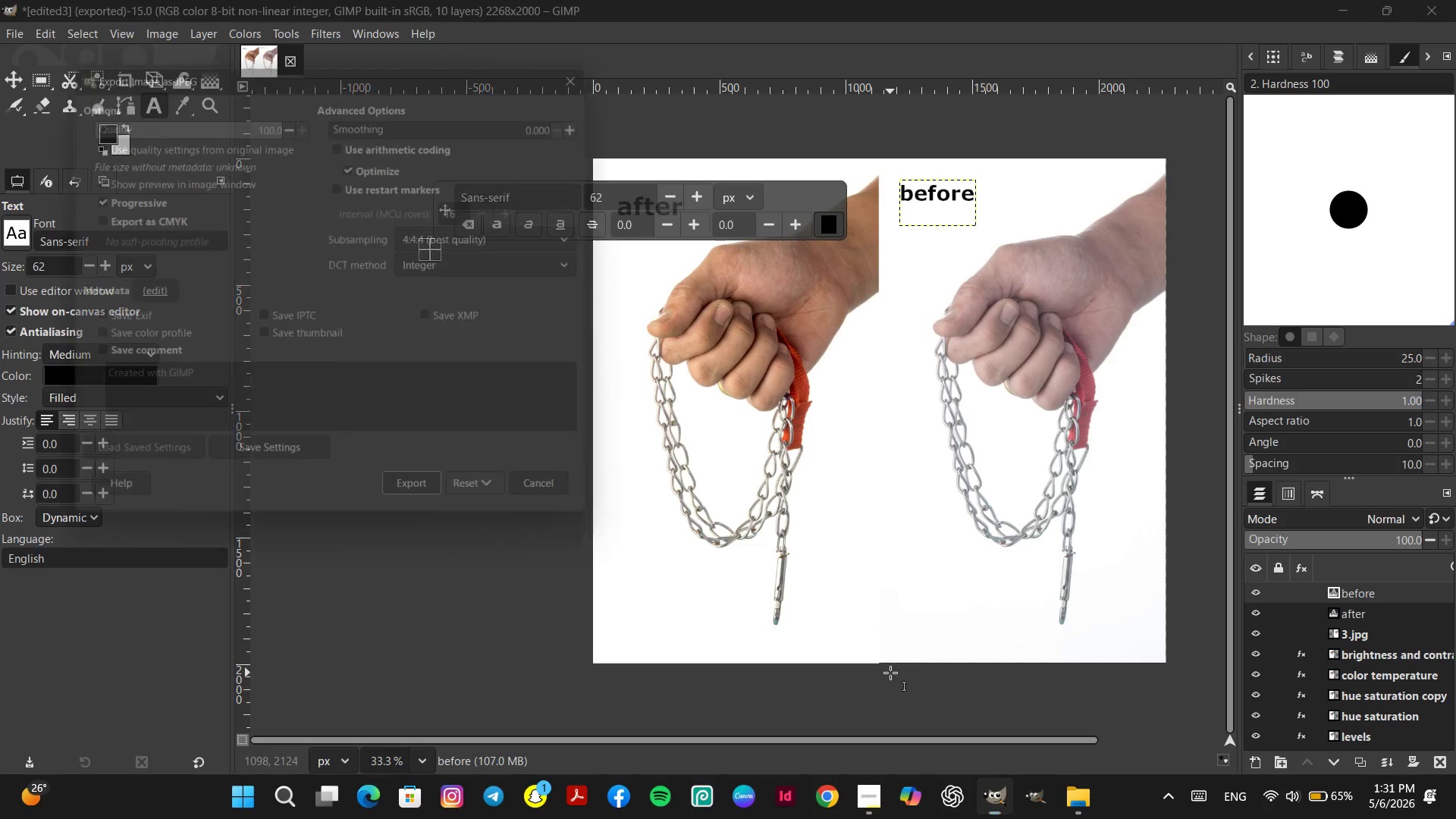 
wait(5.61)
 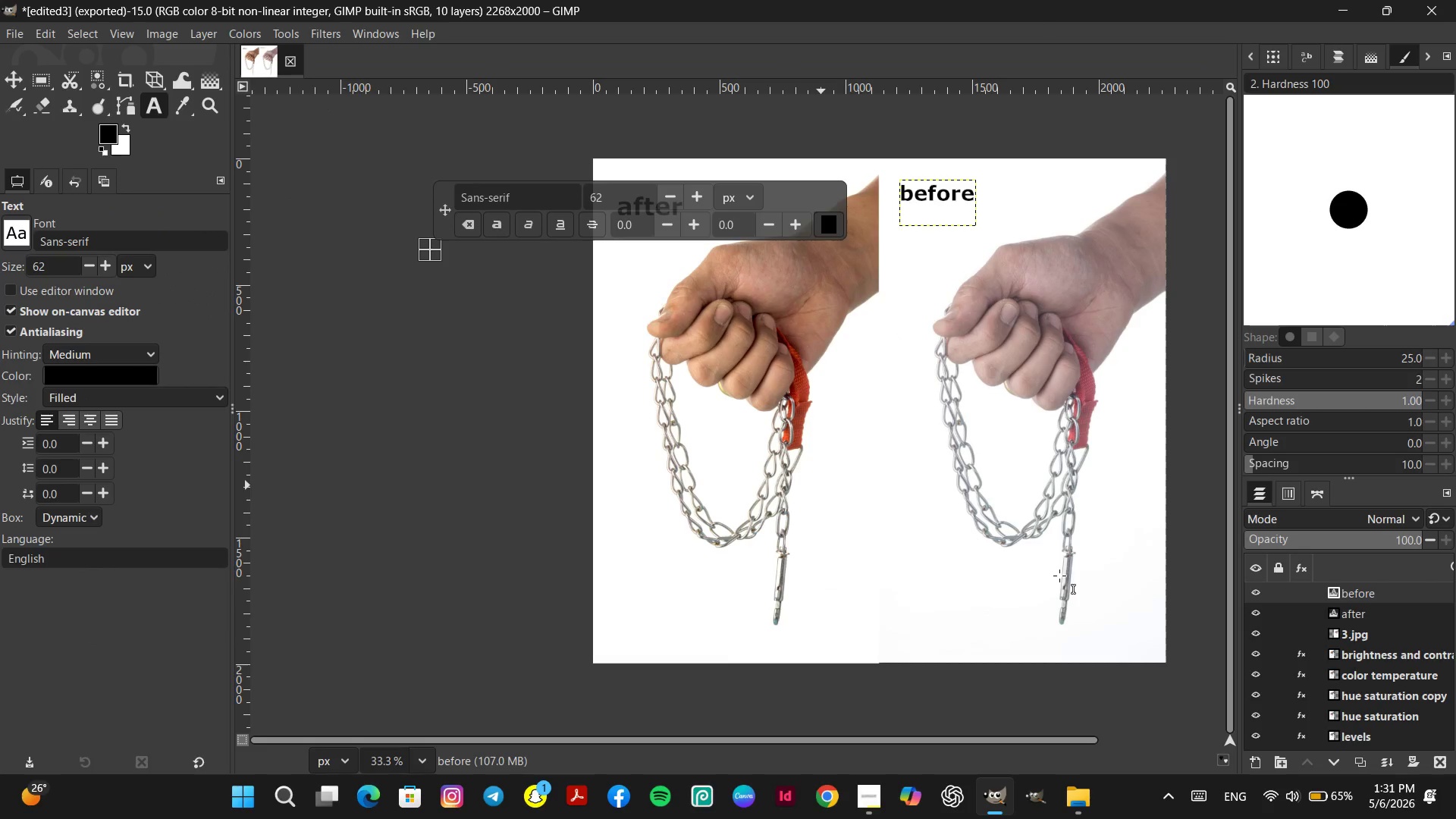 
left_click([430, 503])
 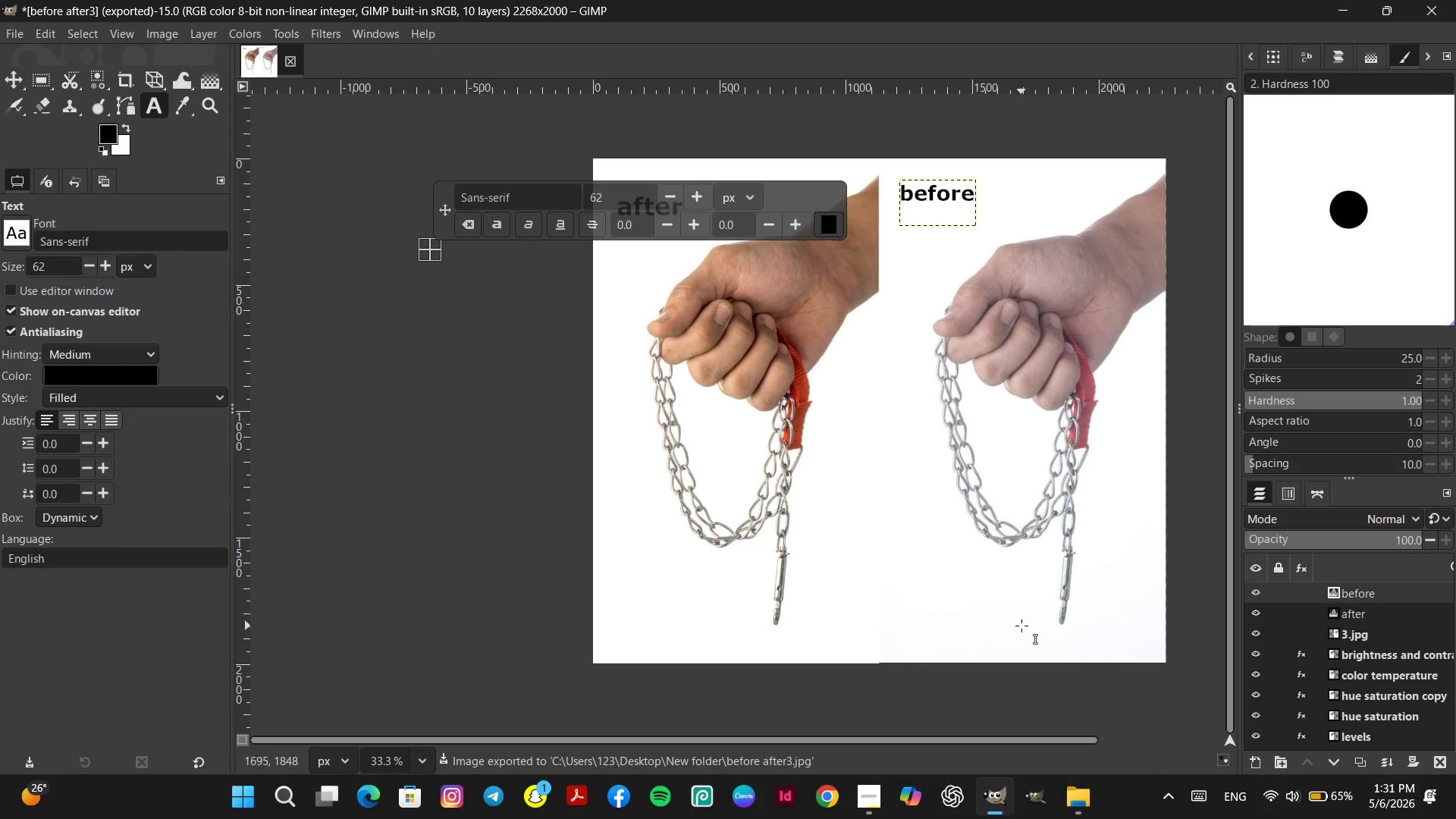 
left_click([1349, 1])
 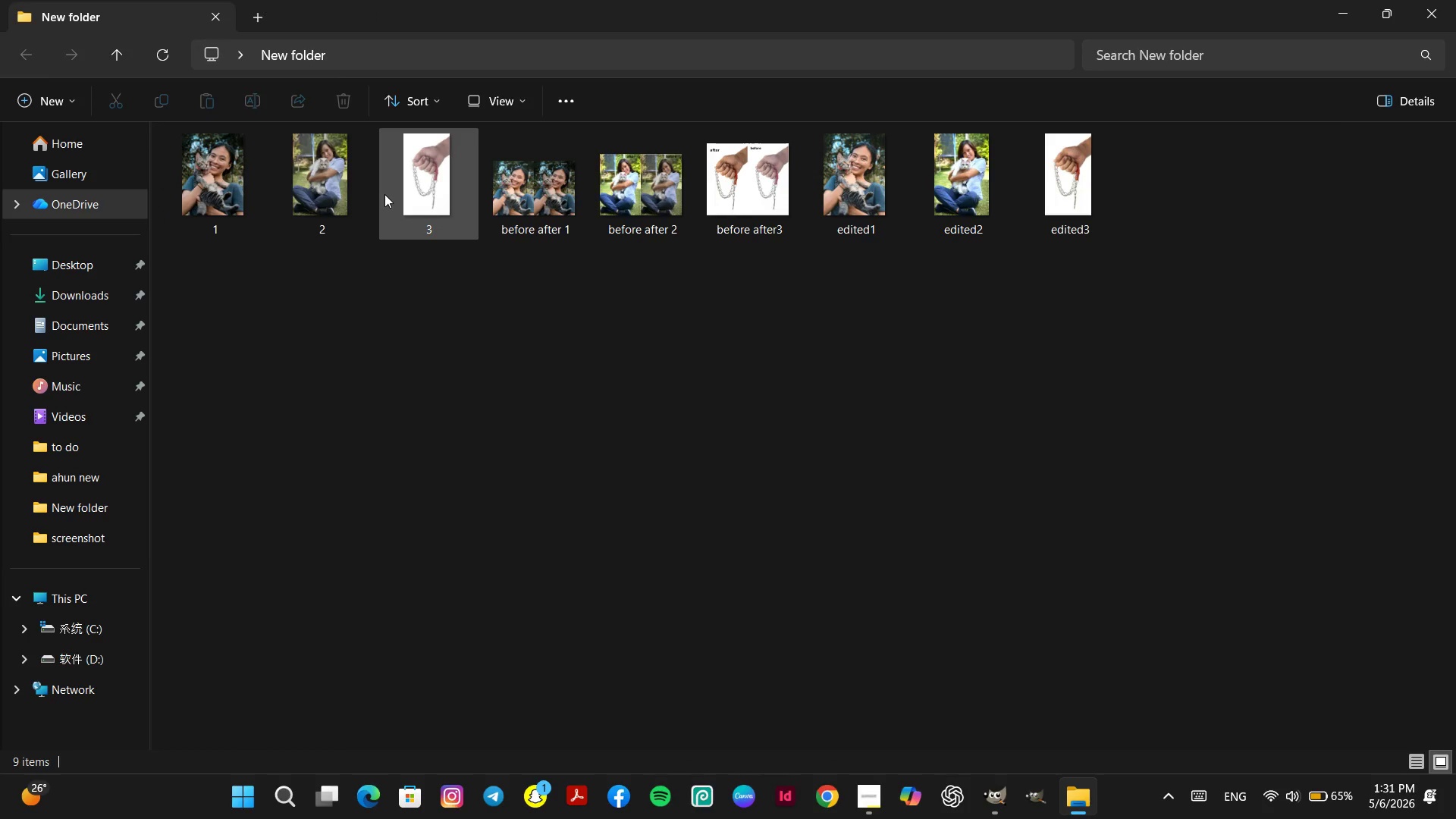 